 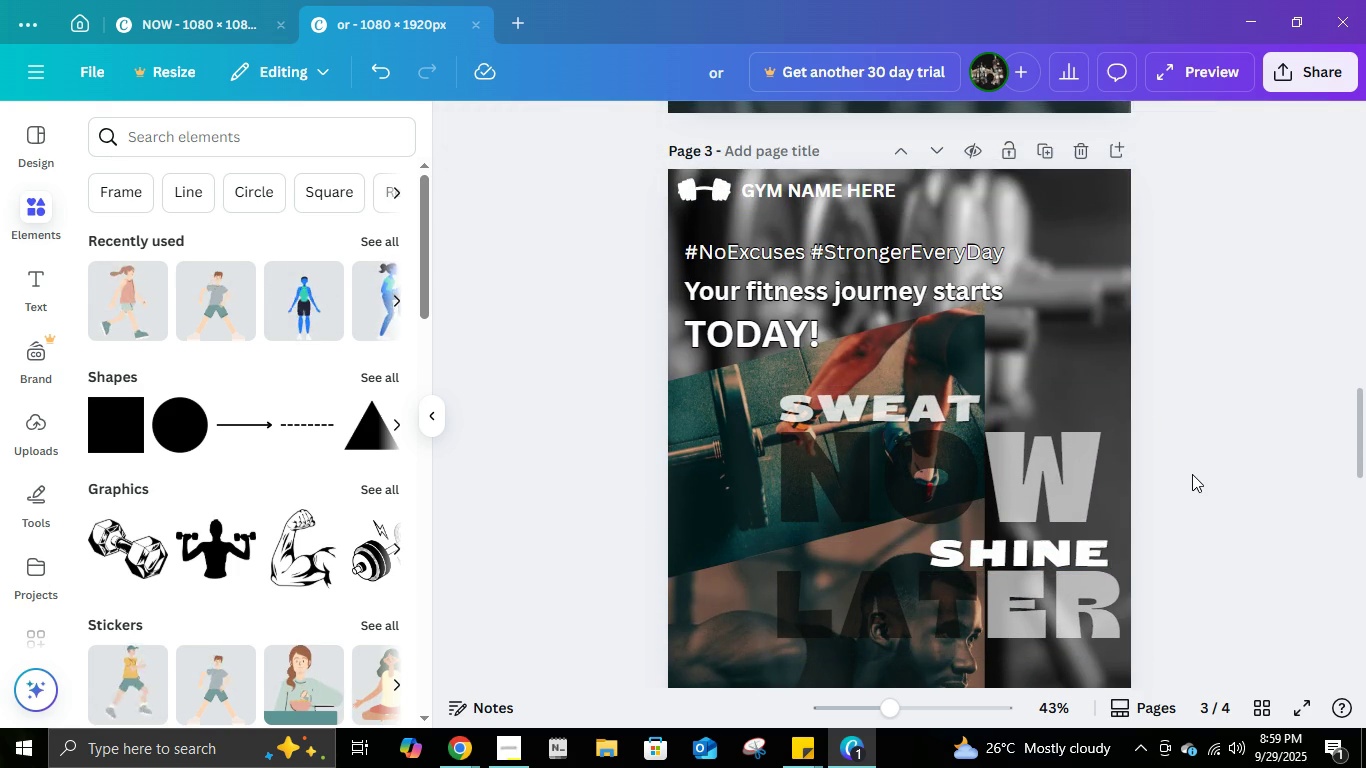 
scroll: coordinate [1182, 477], scroll_direction: down, amount: 2.0
 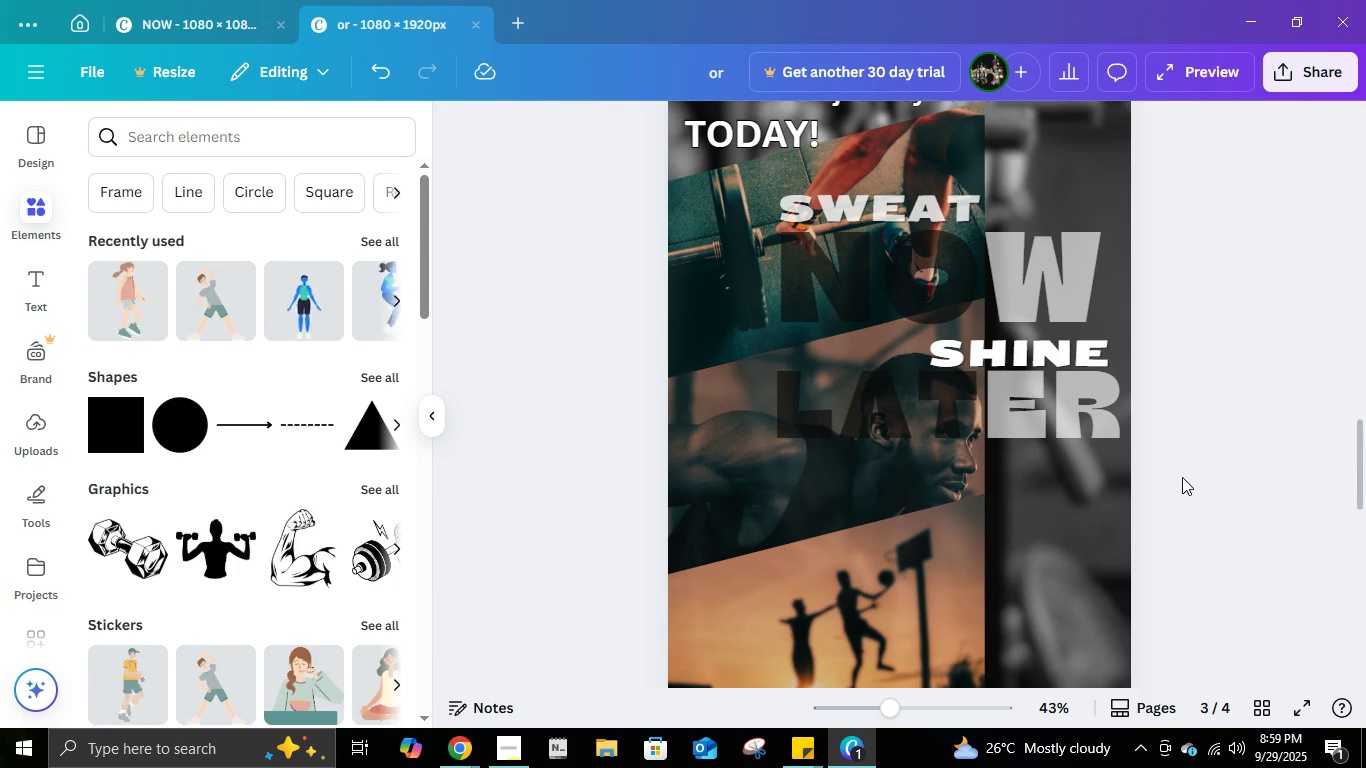 
scroll: coordinate [1182, 477], scroll_direction: up, amount: 3.0
 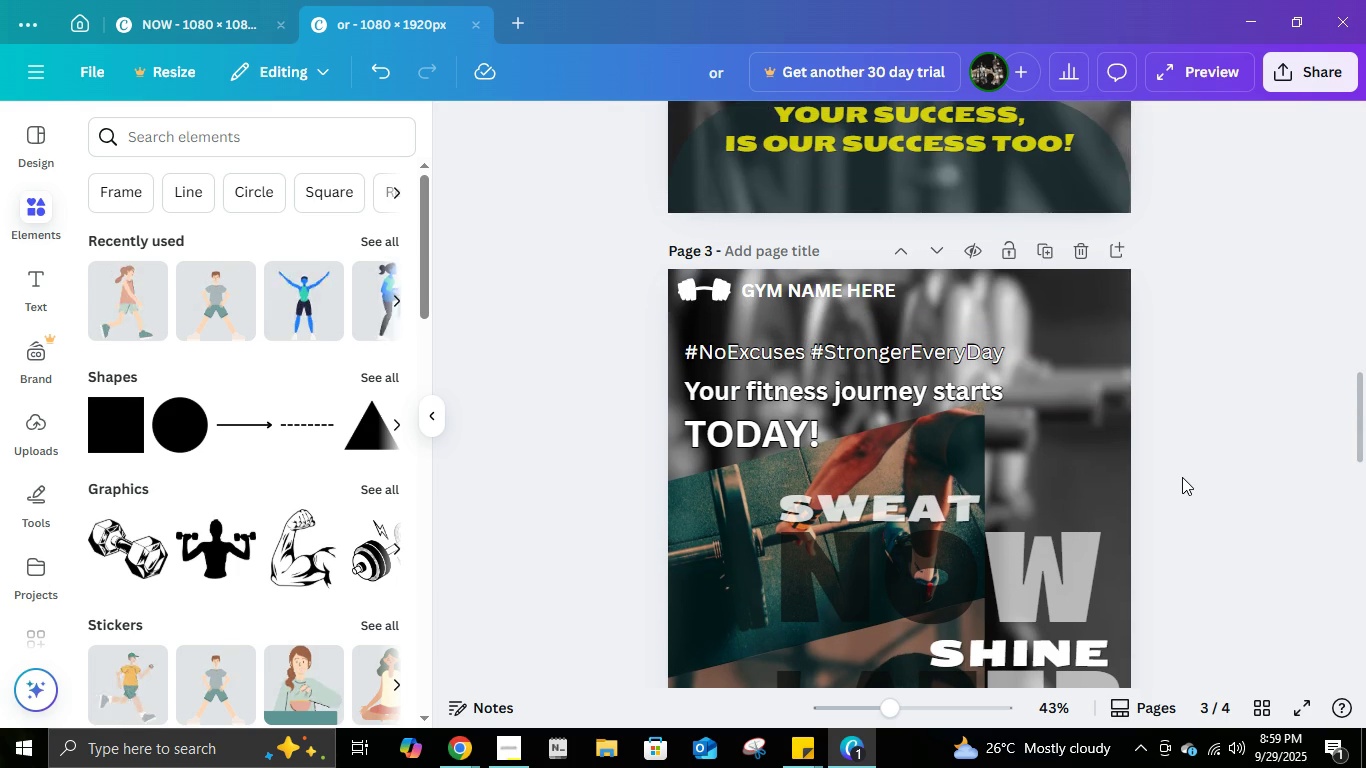 
scroll: coordinate [1182, 477], scroll_direction: down, amount: 1.0
 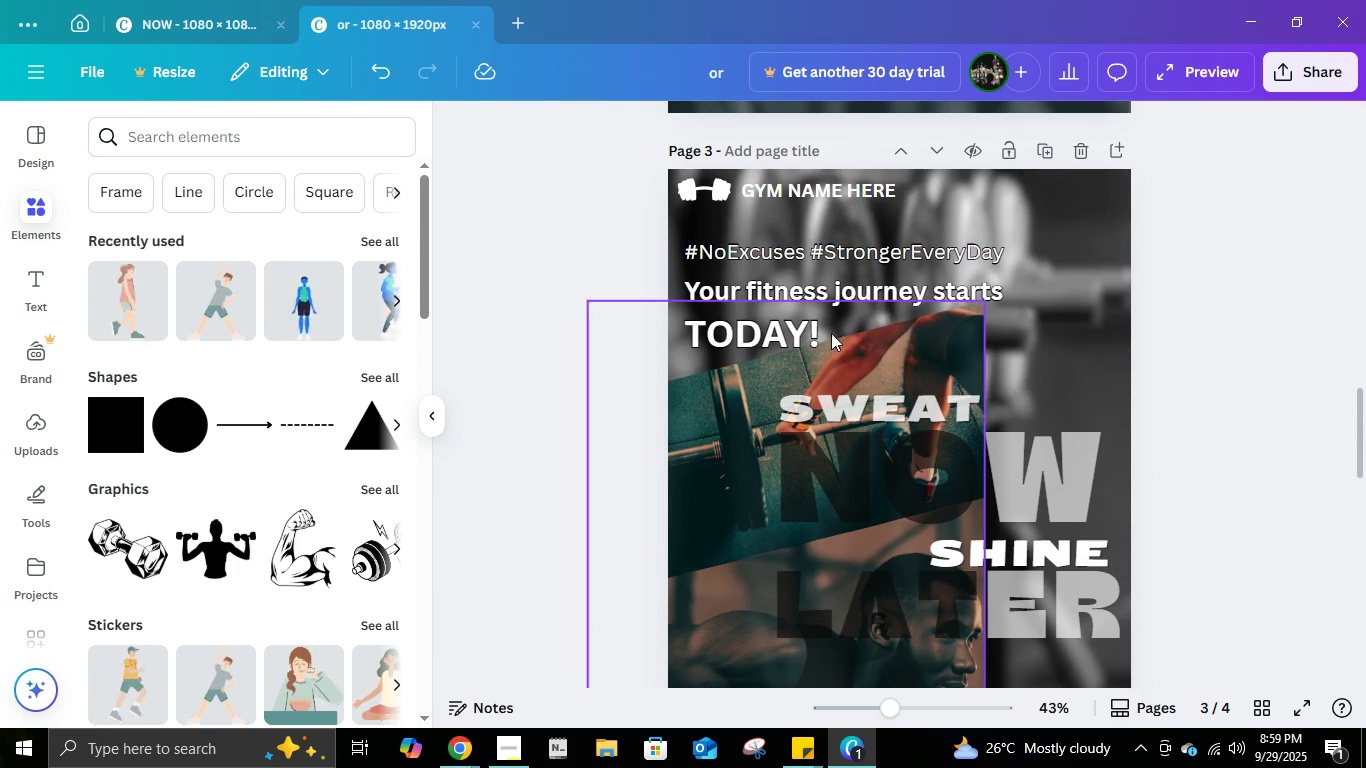 
left_click([799, 286])
 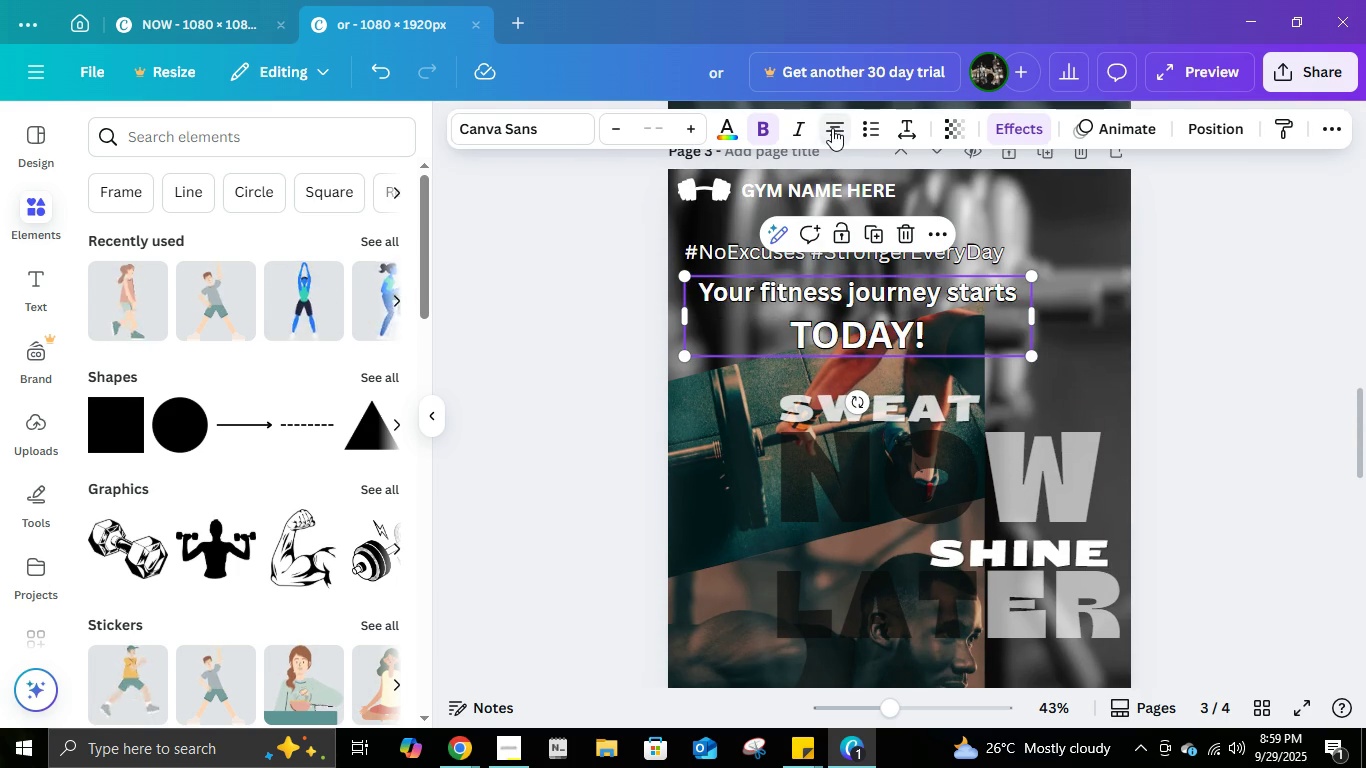 
double_click([832, 128])
 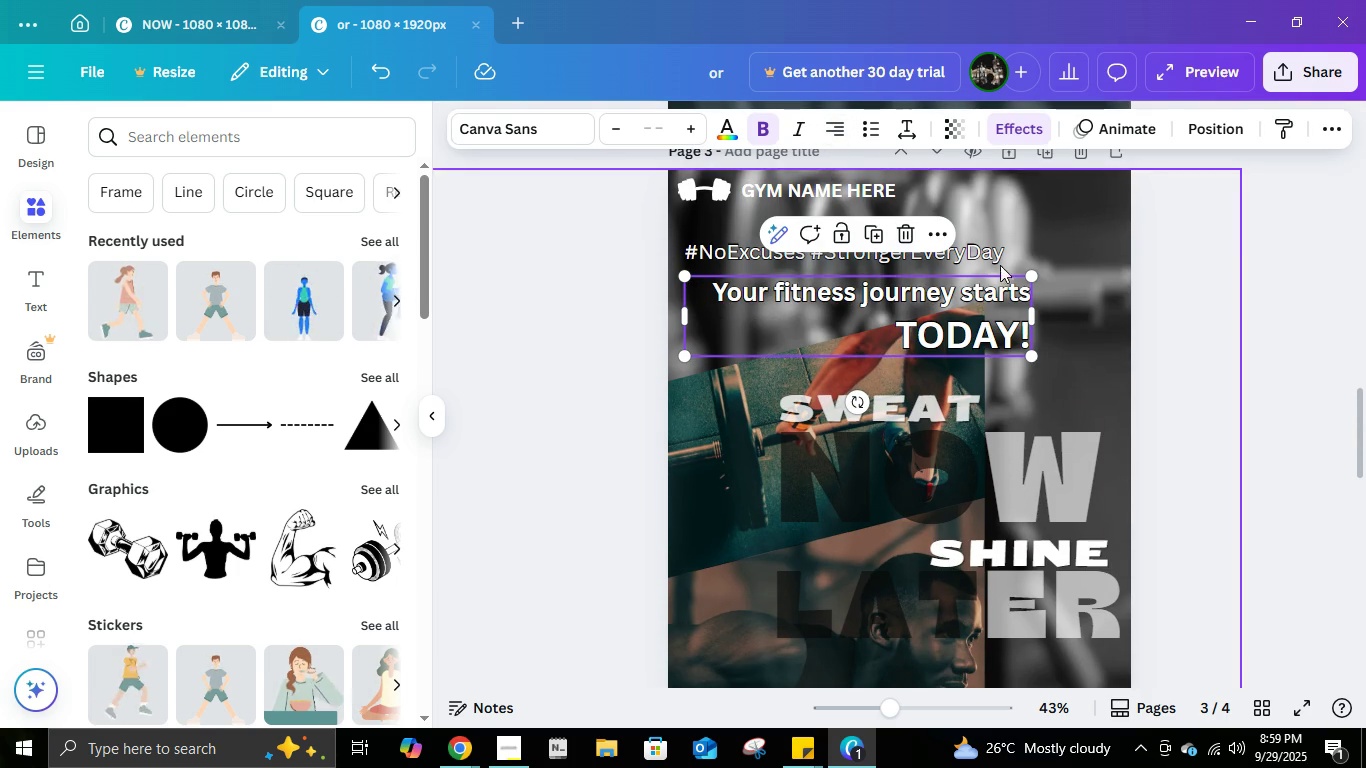 
left_click([991, 257])
 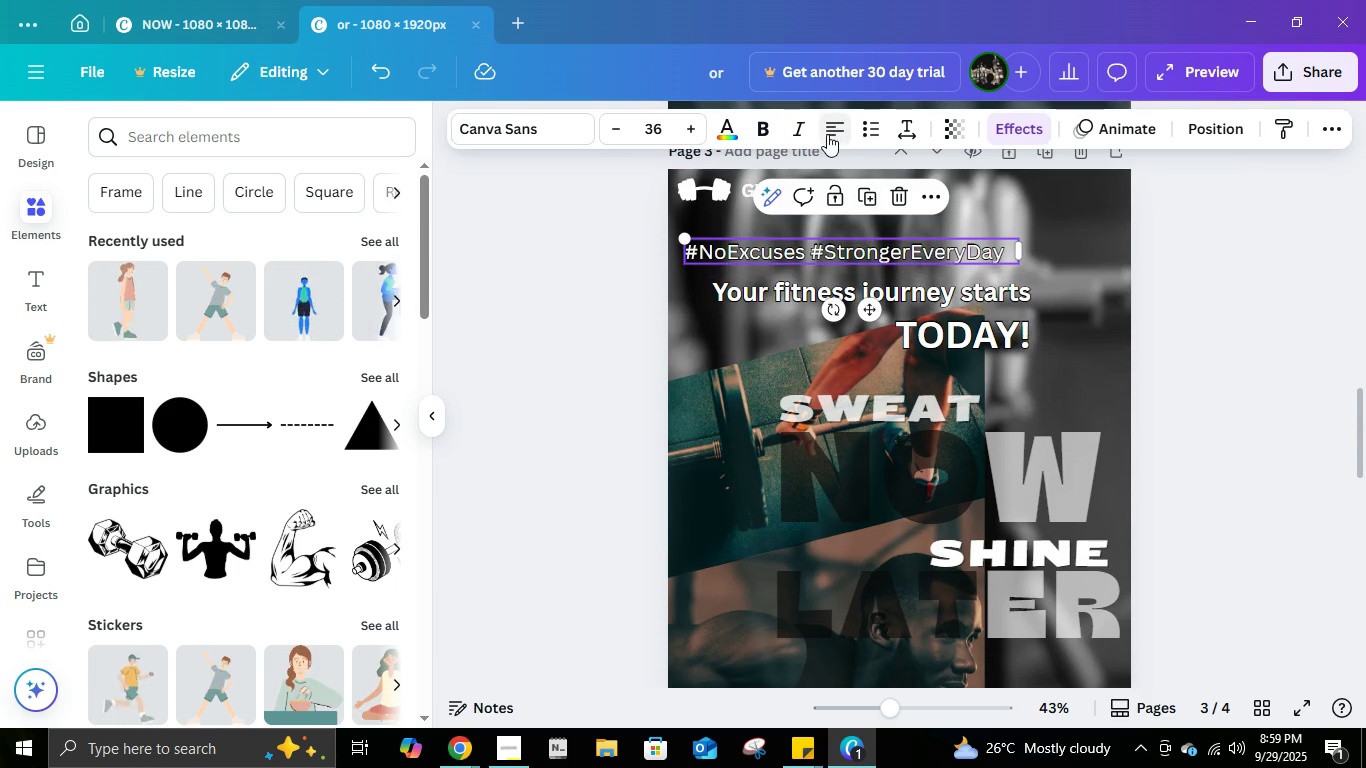 
double_click([827, 134])